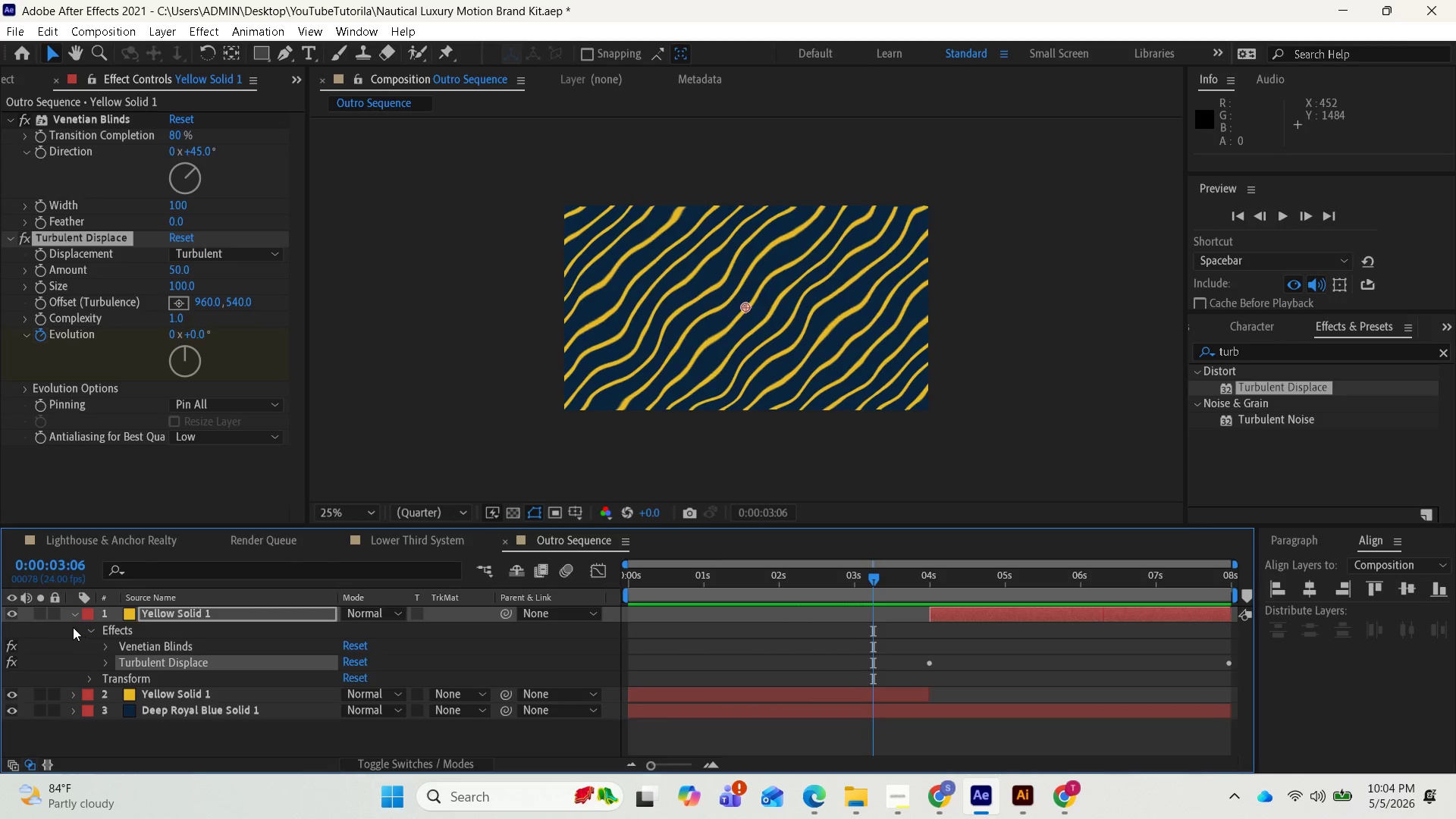 
left_click([74, 612])
 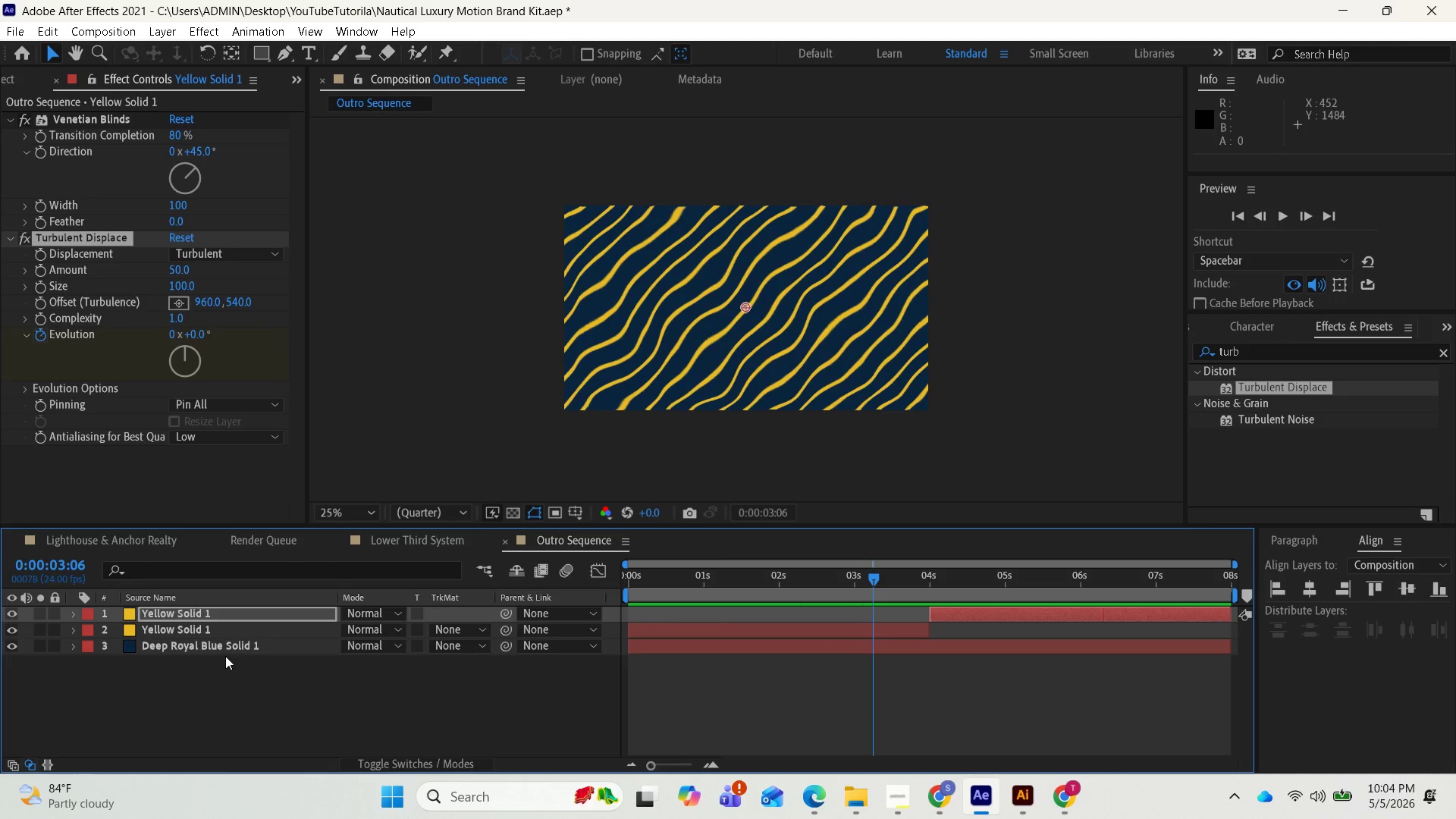 
left_click([226, 651])
 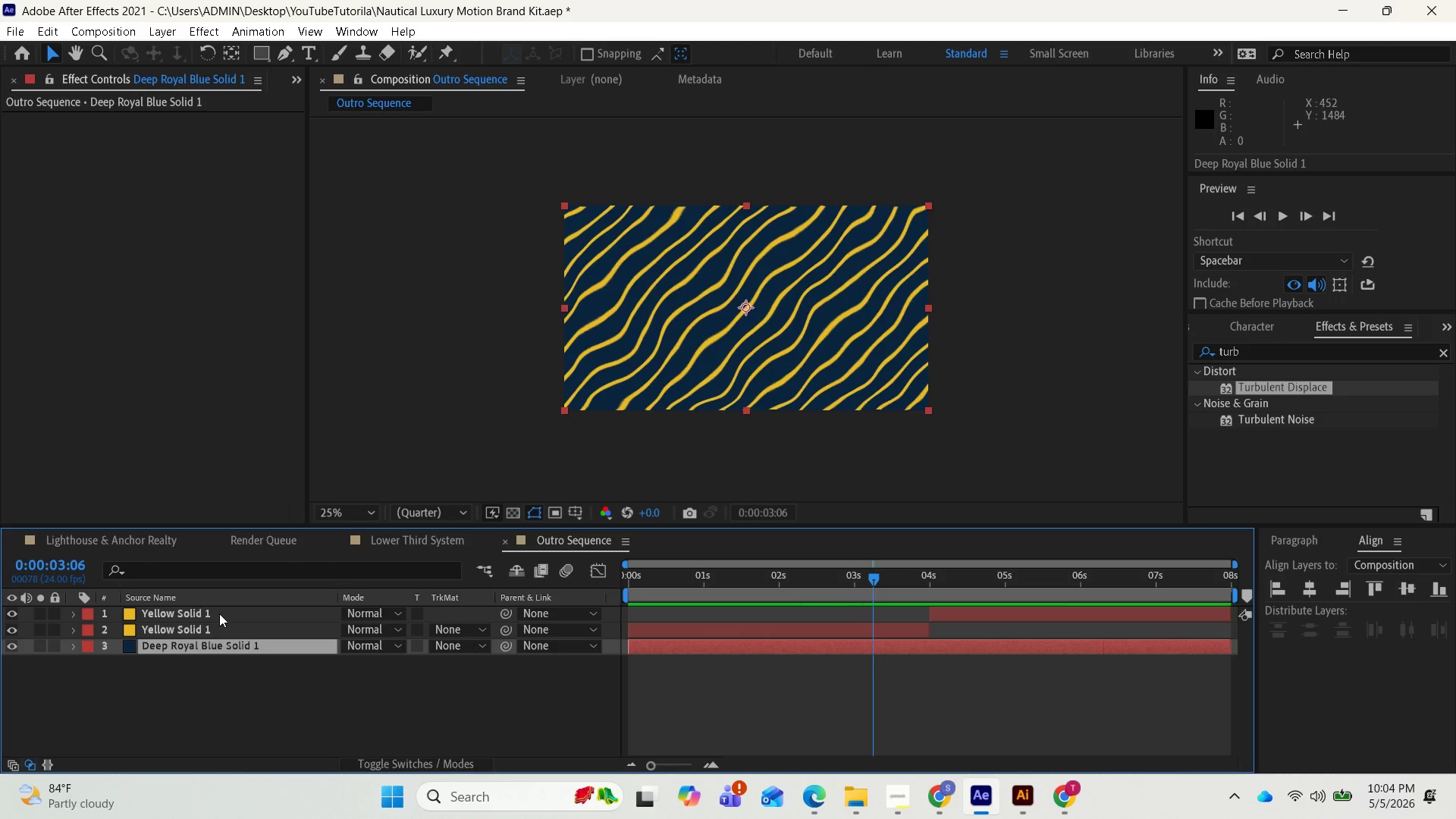 
hold_key(key=ShiftLeft, duration=1.75)
left_click([215, 610])
 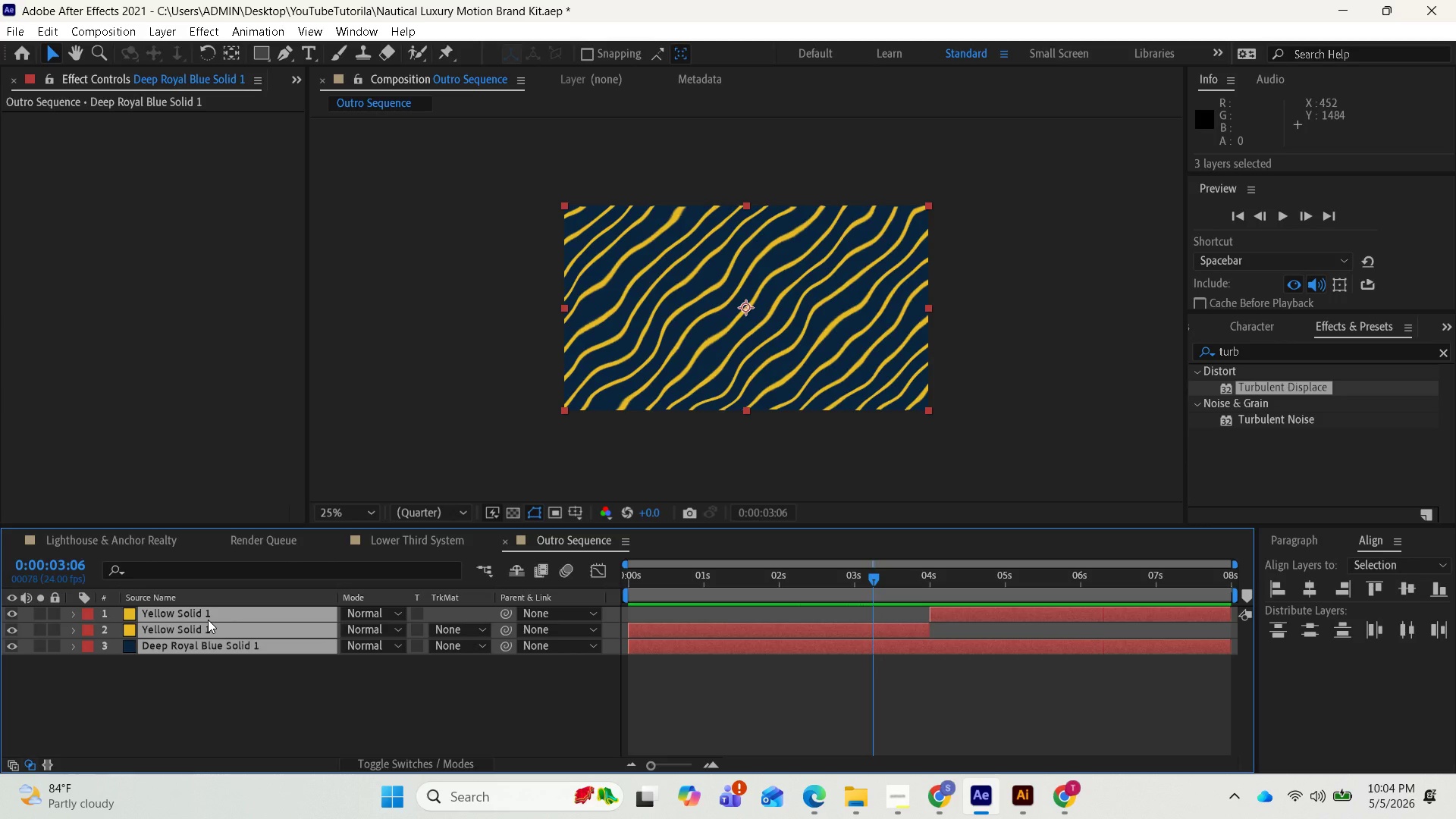 
wait(12.14)
 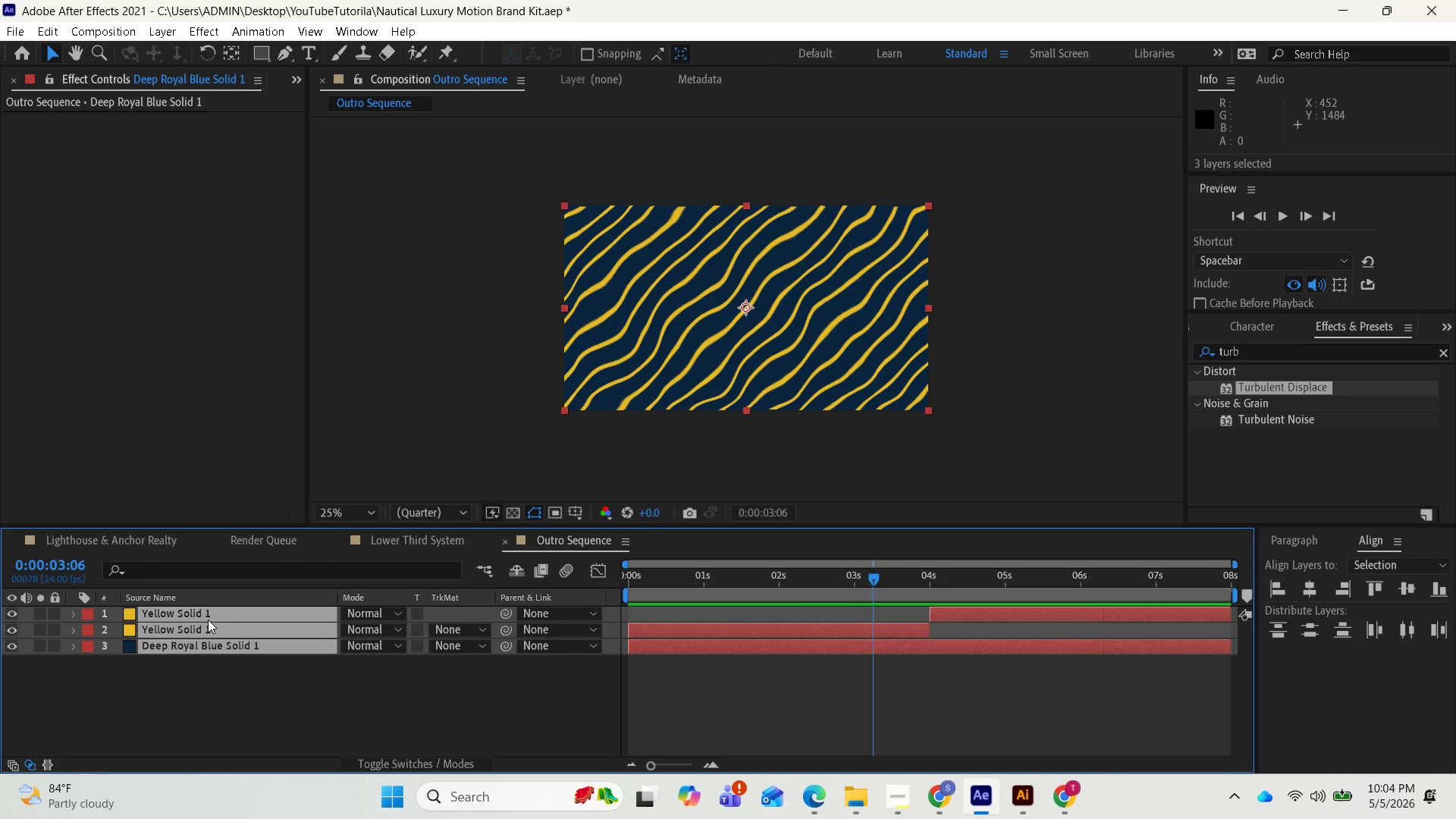 
right_click([206, 613])
 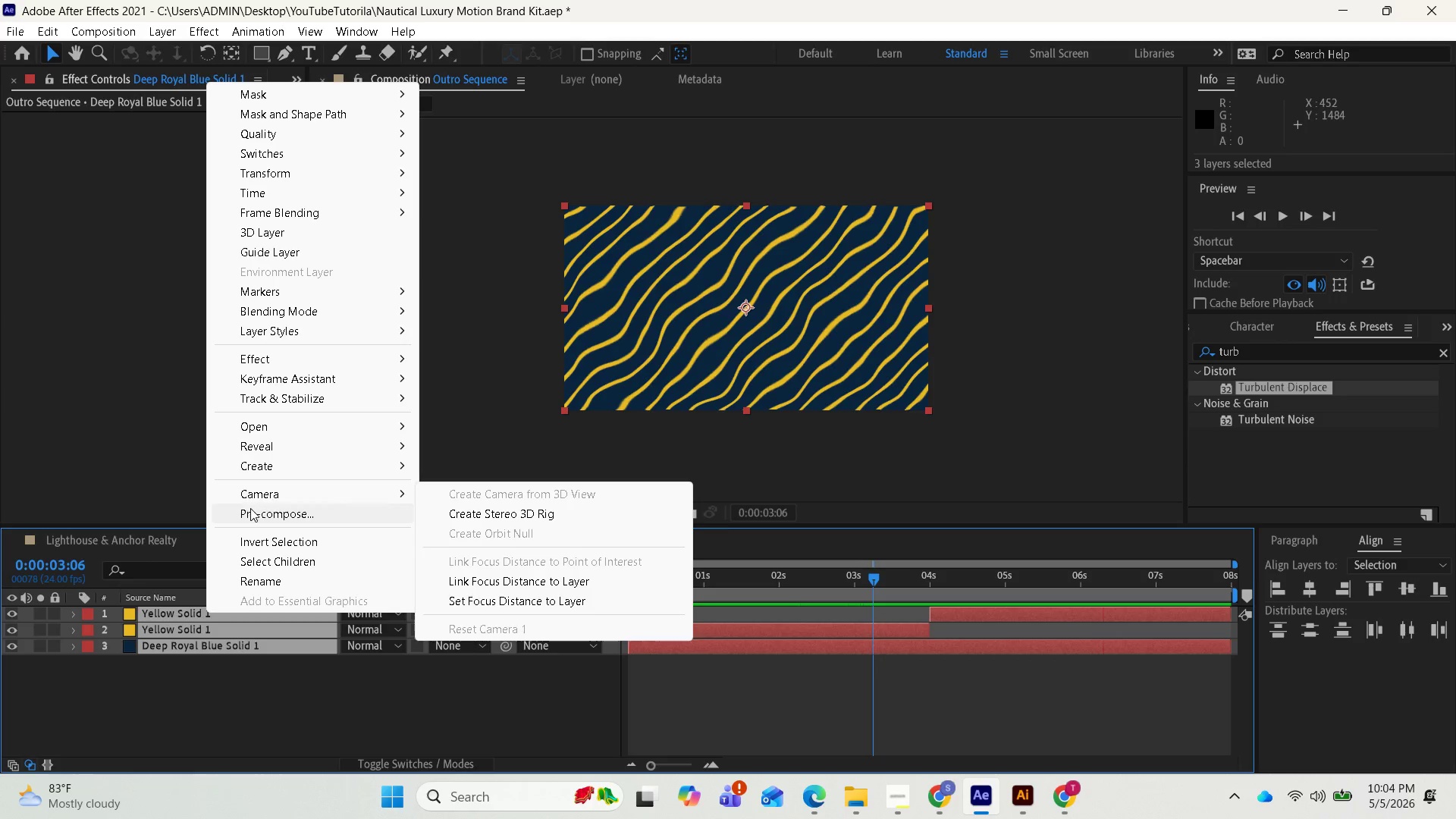 
left_click([250, 509])
 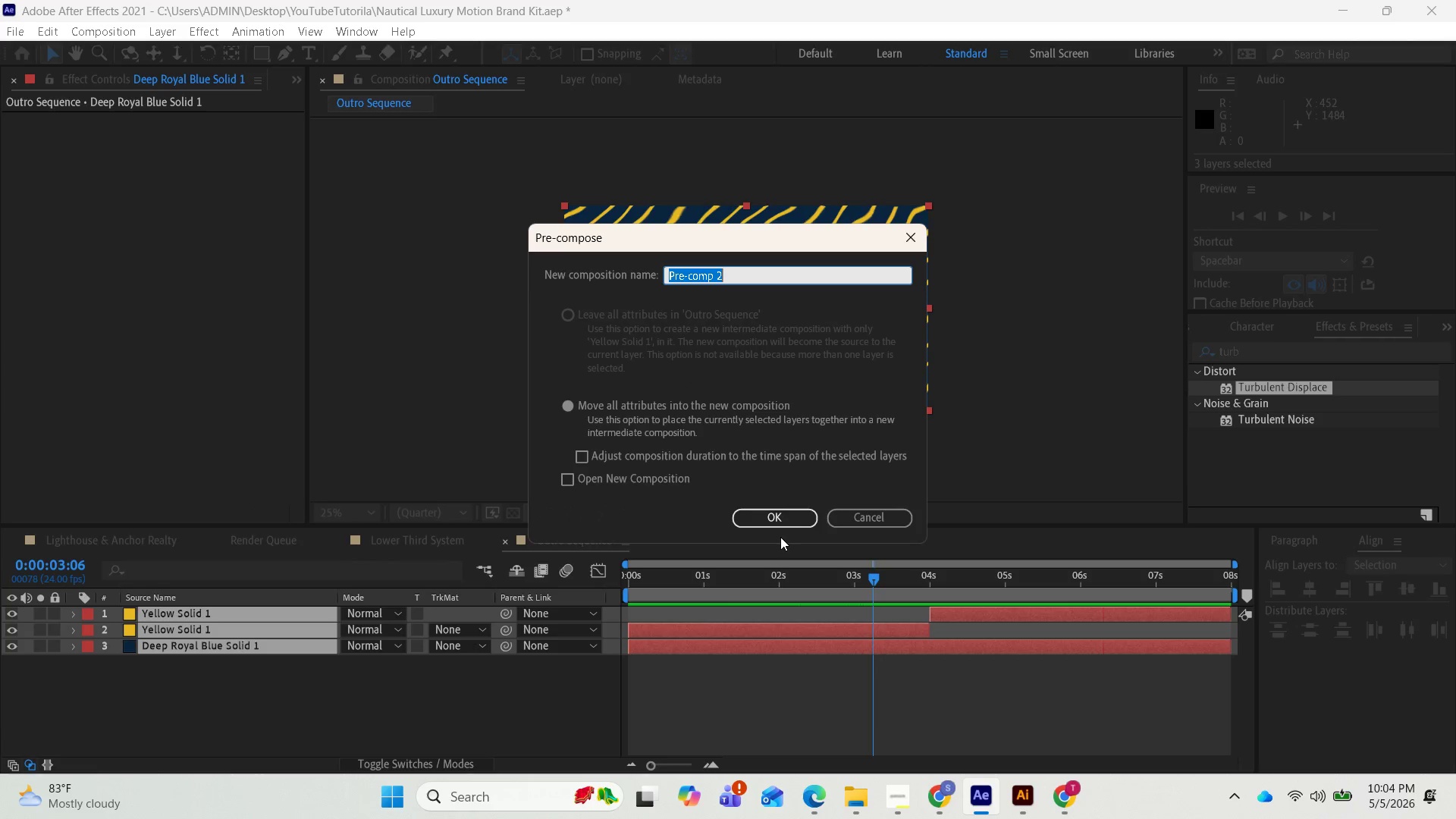 
type(wave)
 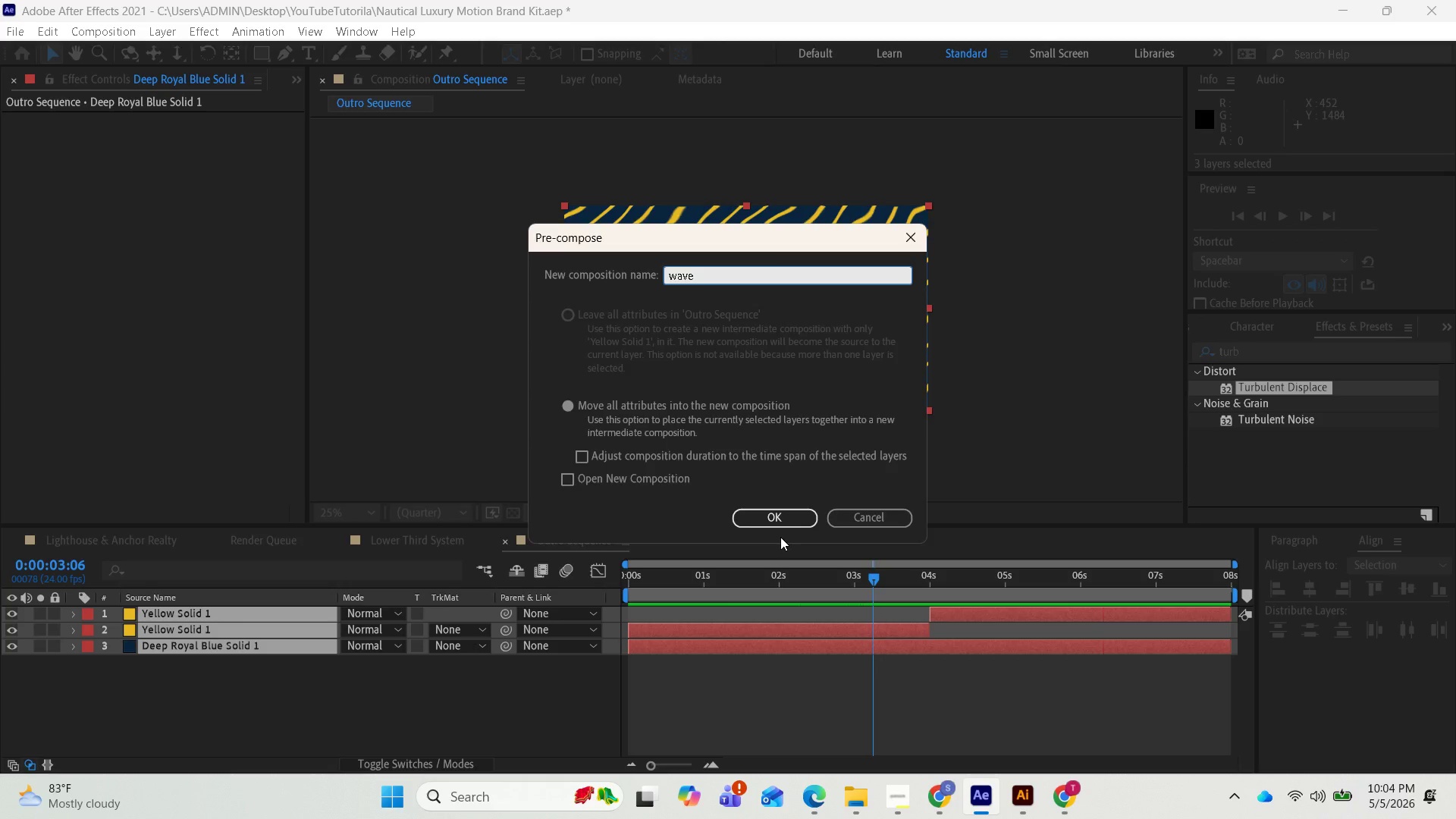 
key(Enter)
 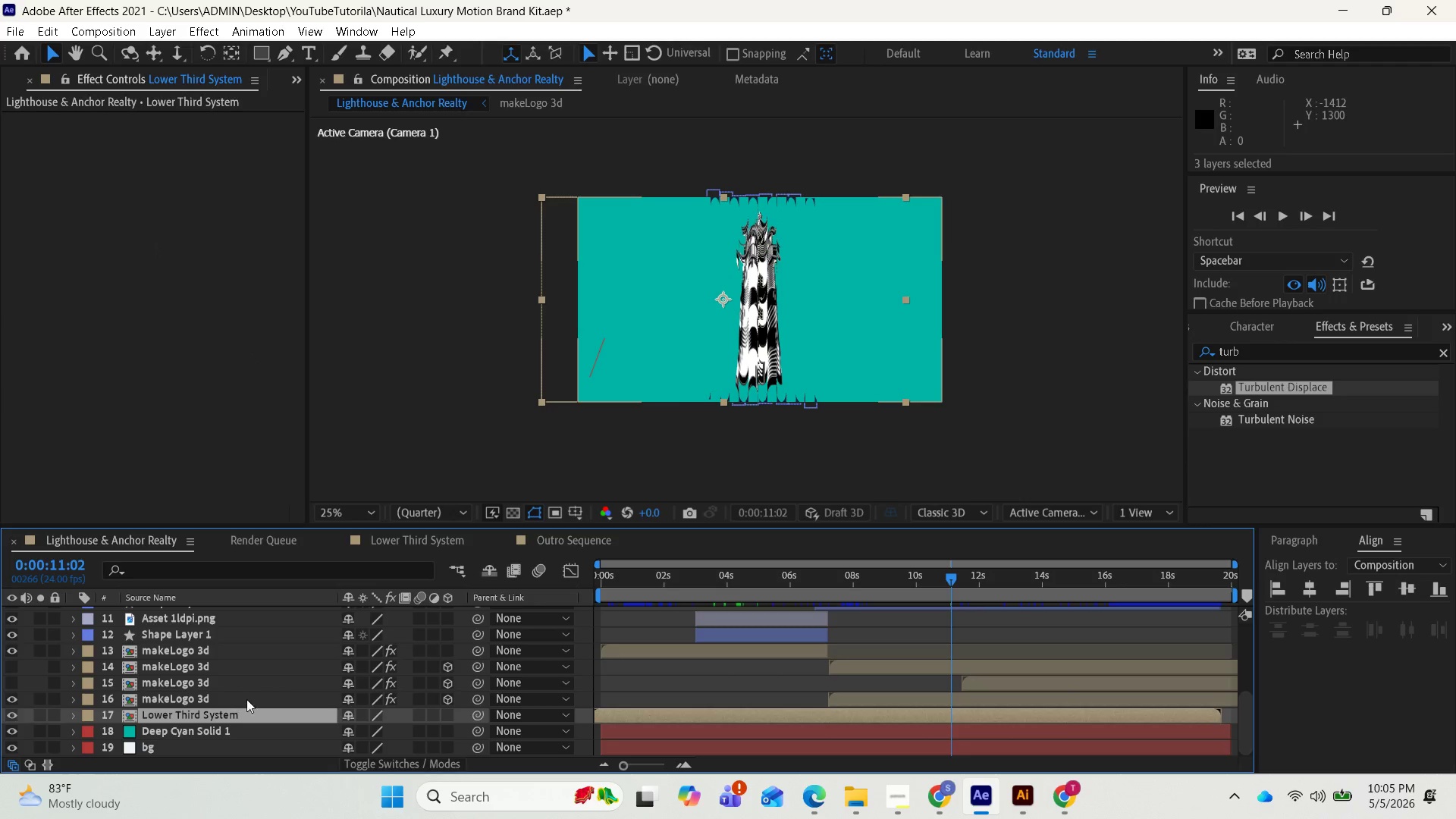 
wait(26.75)
 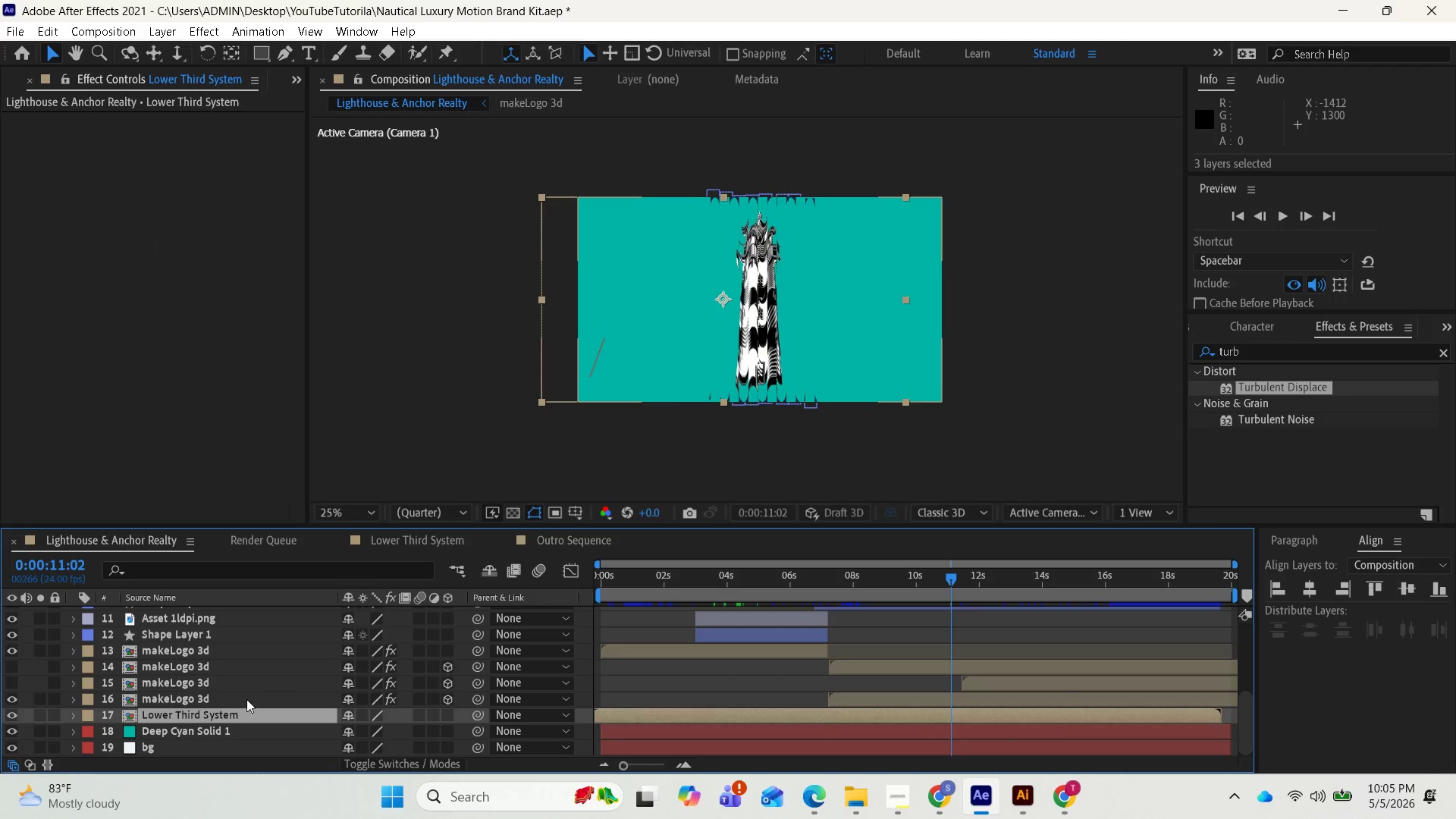 
left_click([896, 792])